 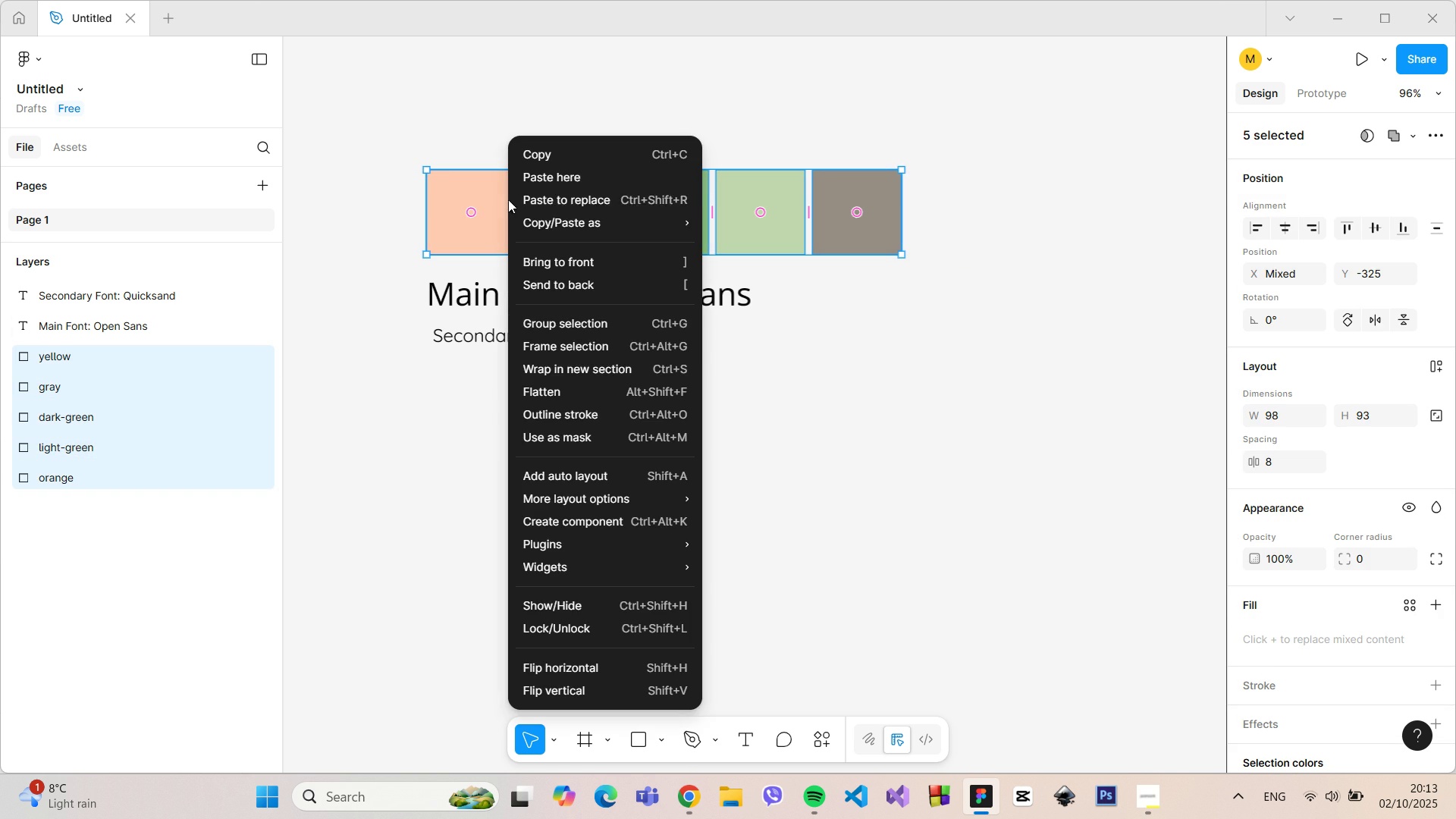 
left_click([573, 323])
 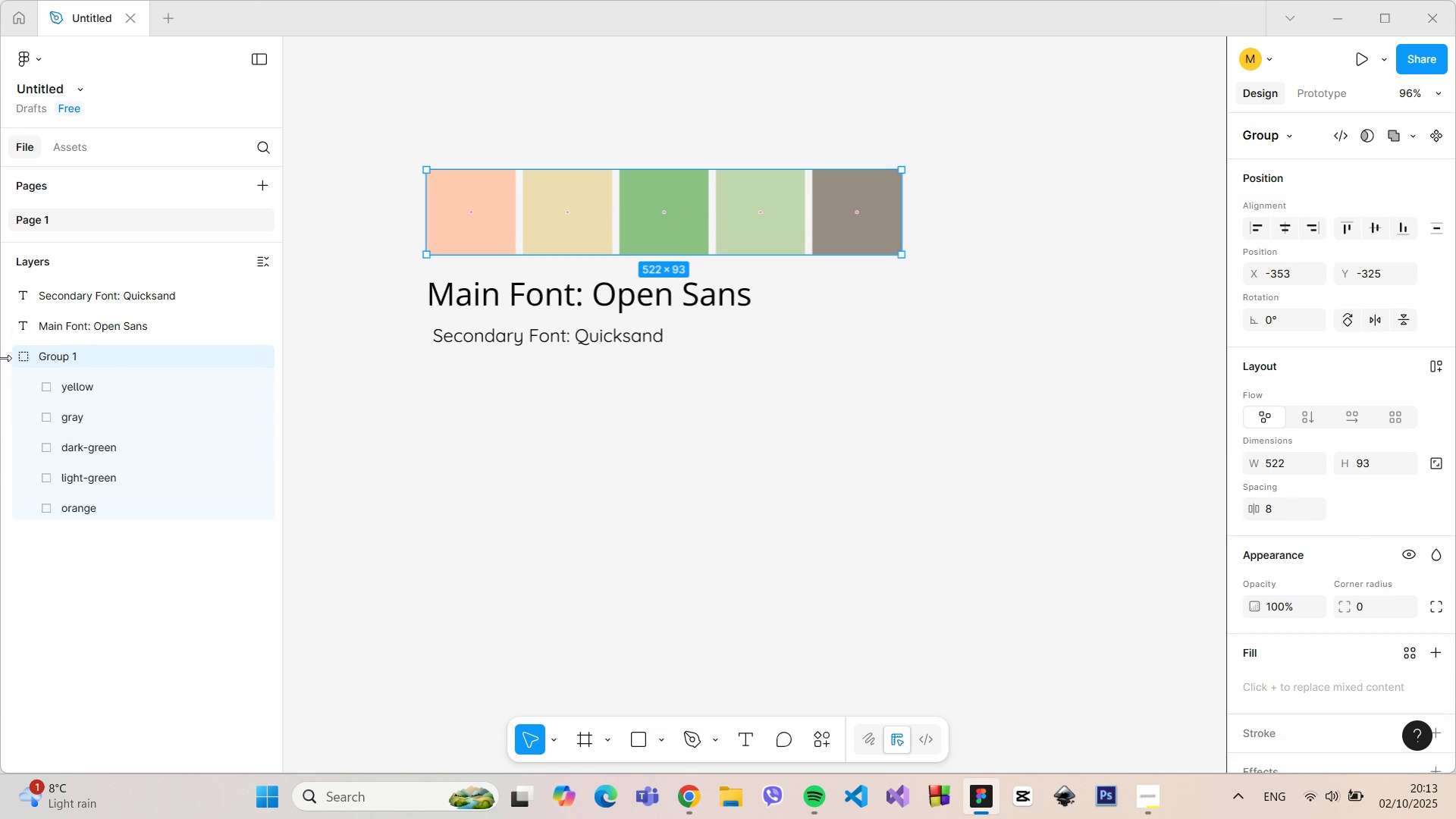 
left_click([3, 358])
 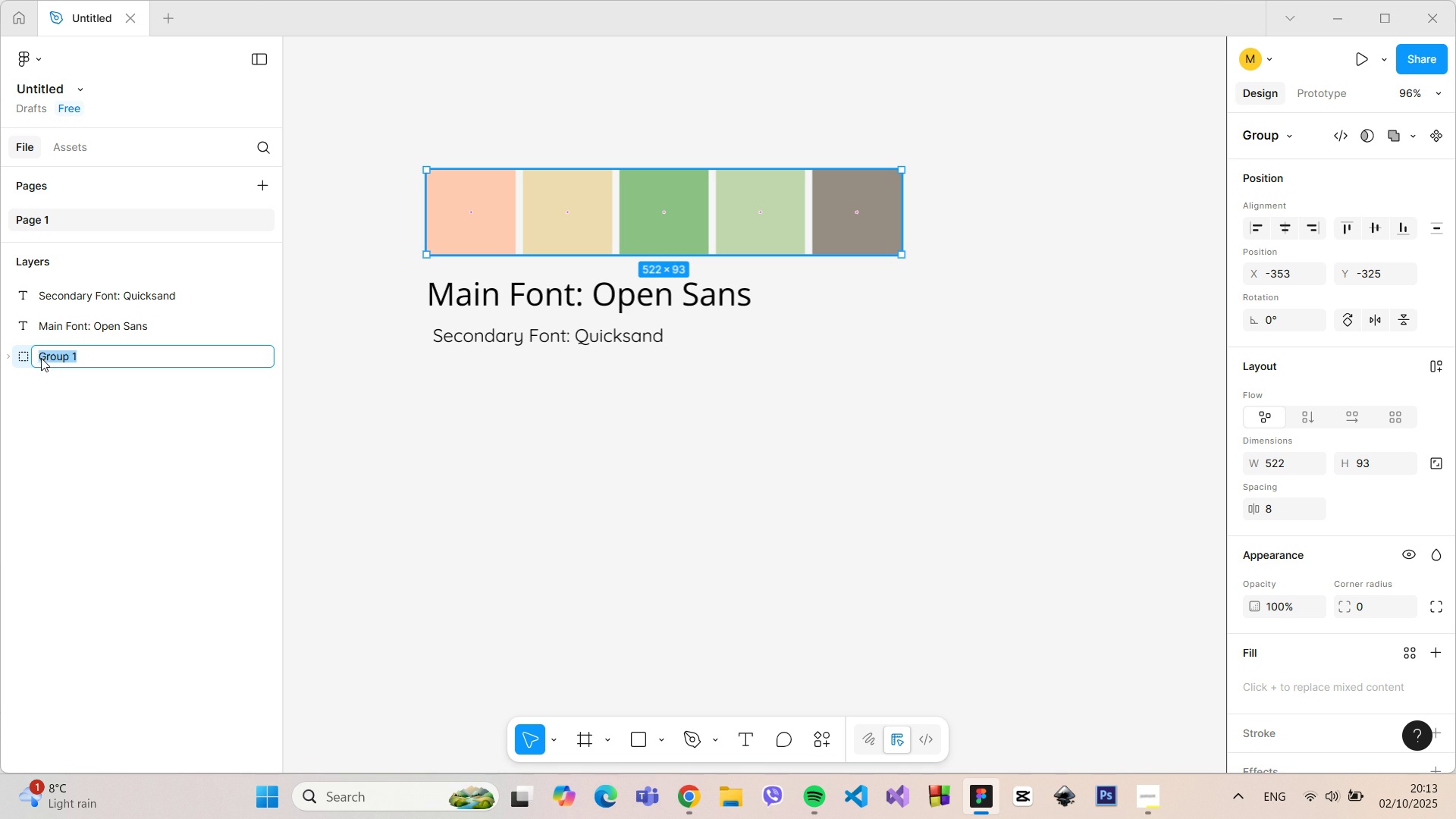 
double_click([41, 358])
 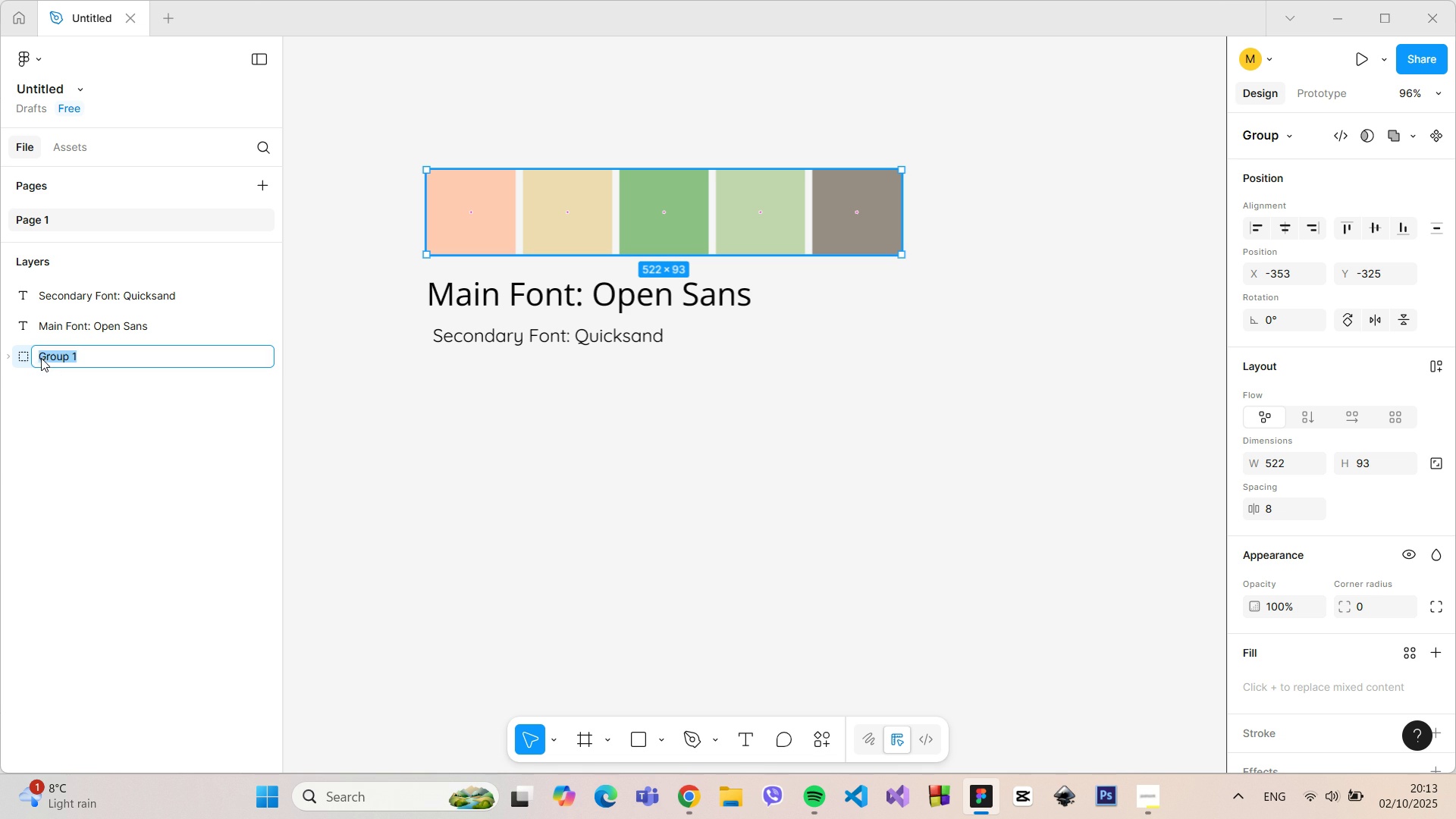 
triple_click([41, 358])
 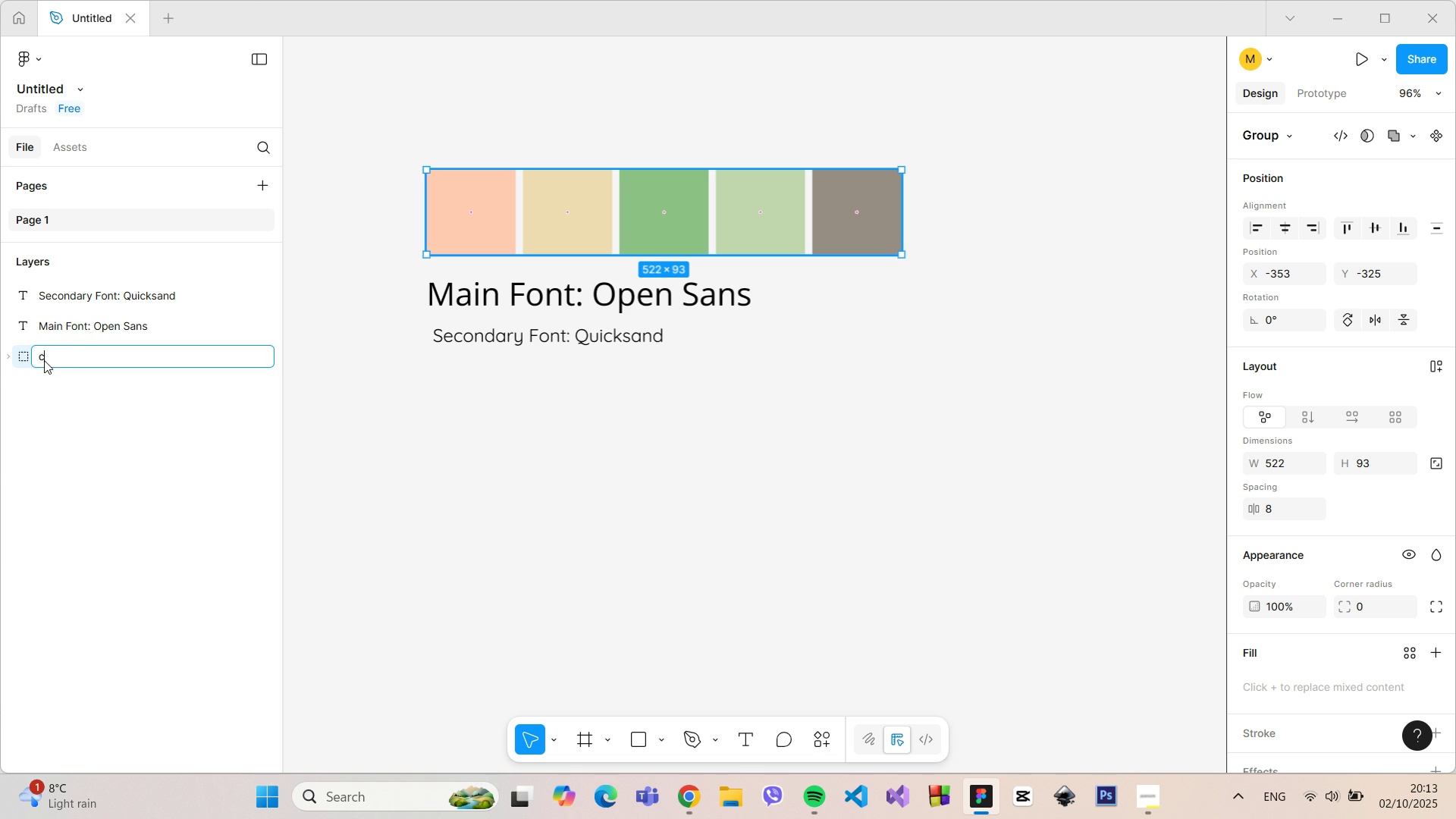 
type(color-scheme)
 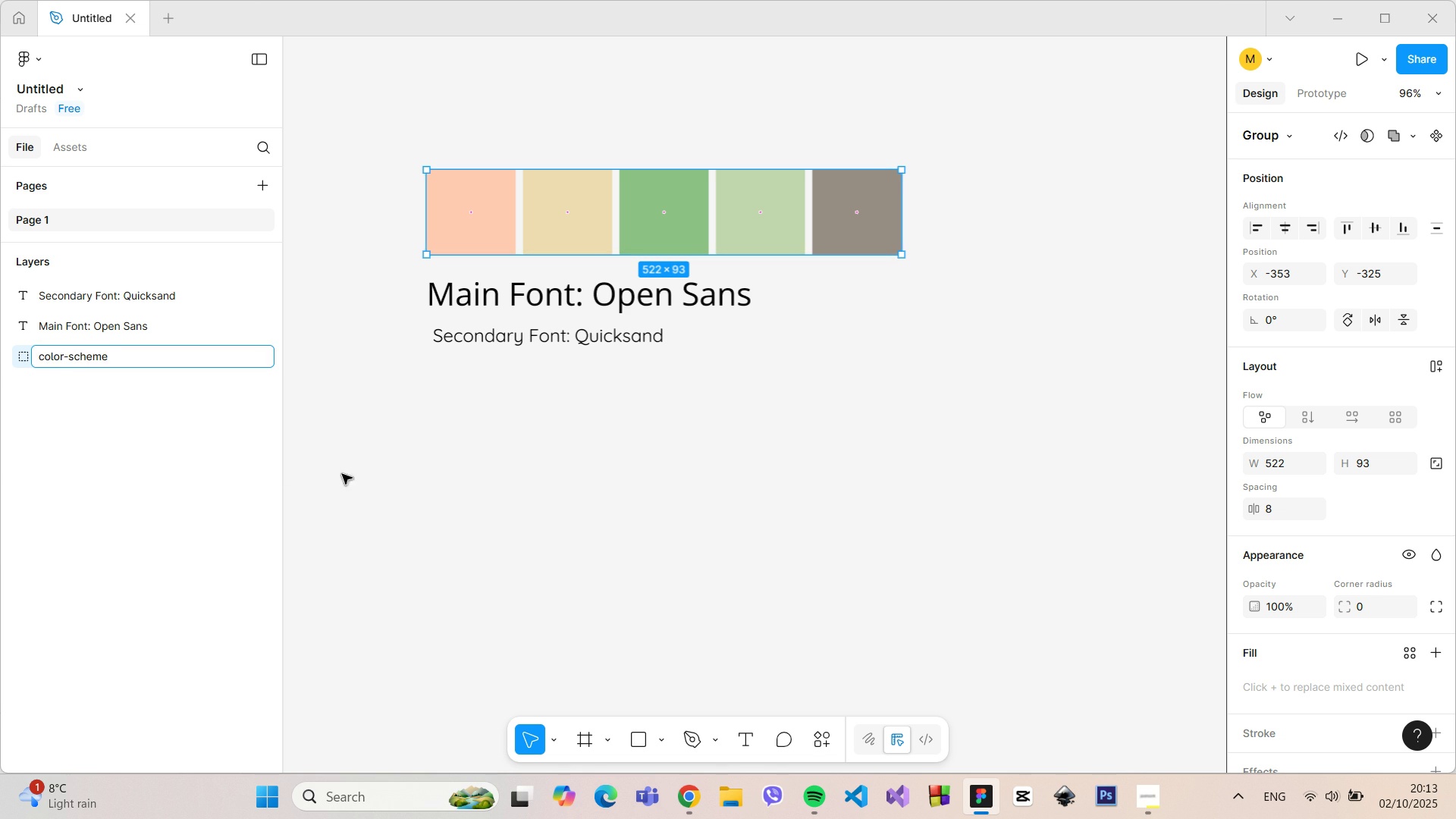 
left_click([453, 476])